 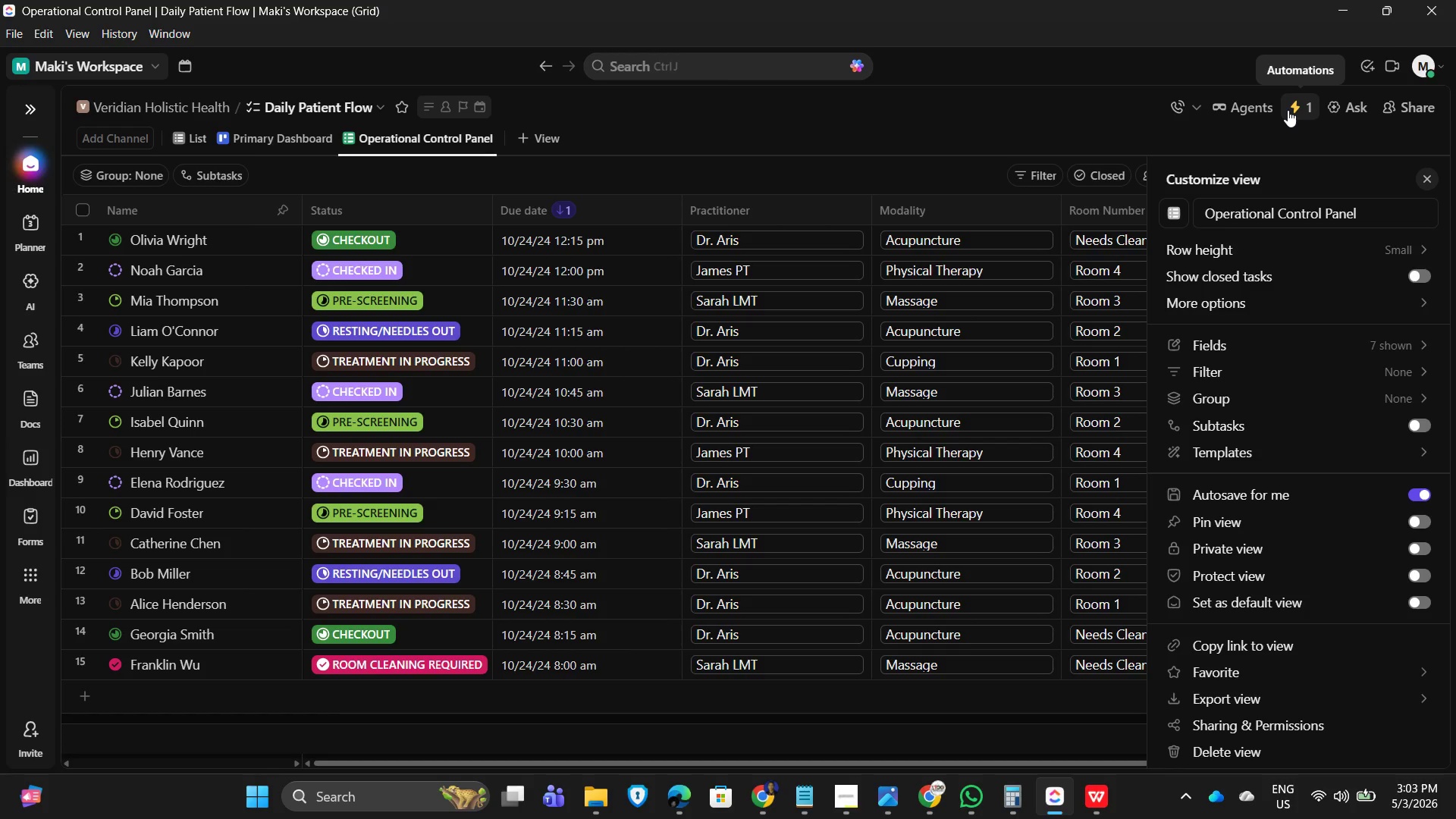 
left_click([115, 173])
 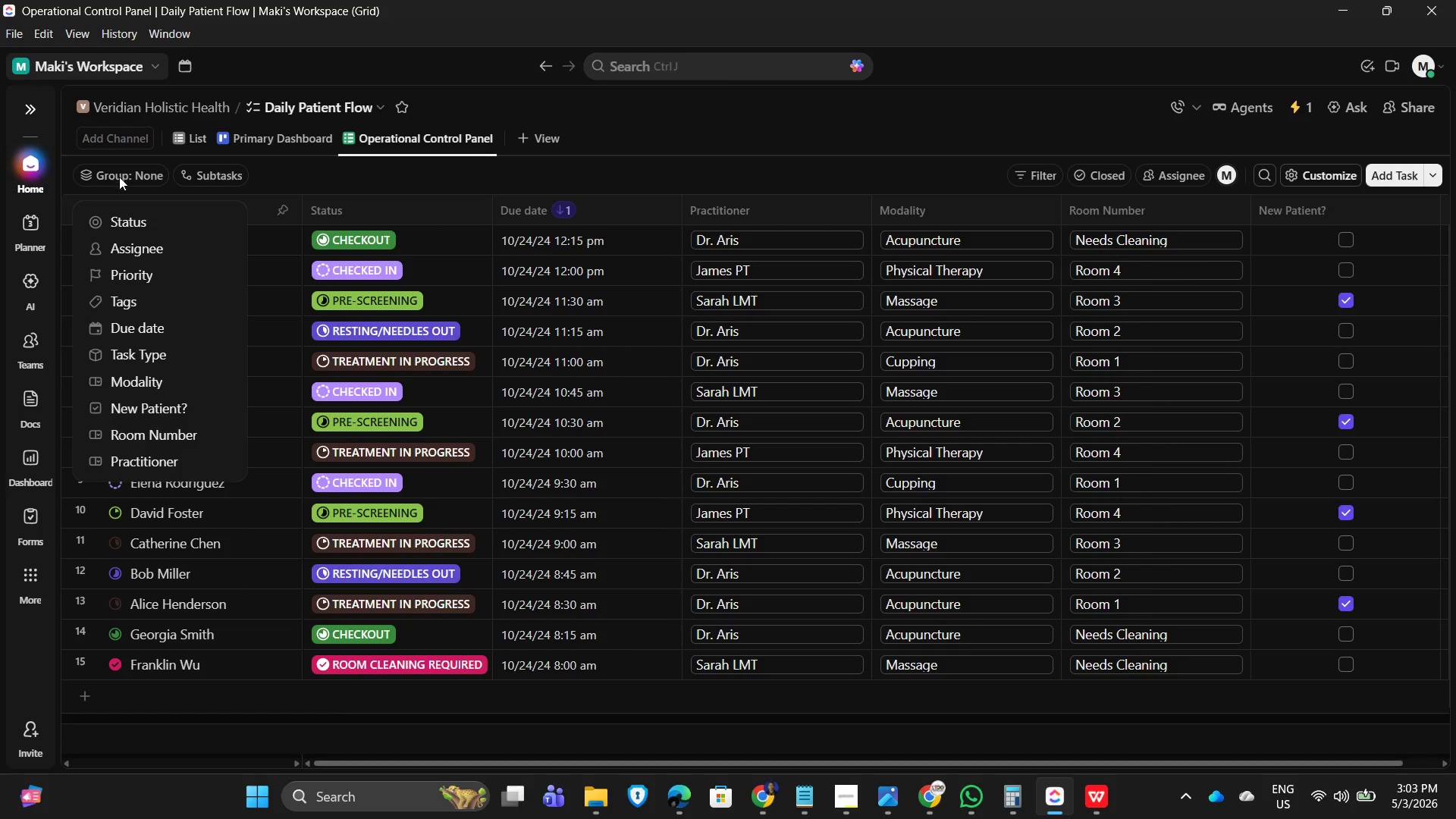 
scroll: coordinate [159, 451], scroll_direction: down, amount: 3.0
 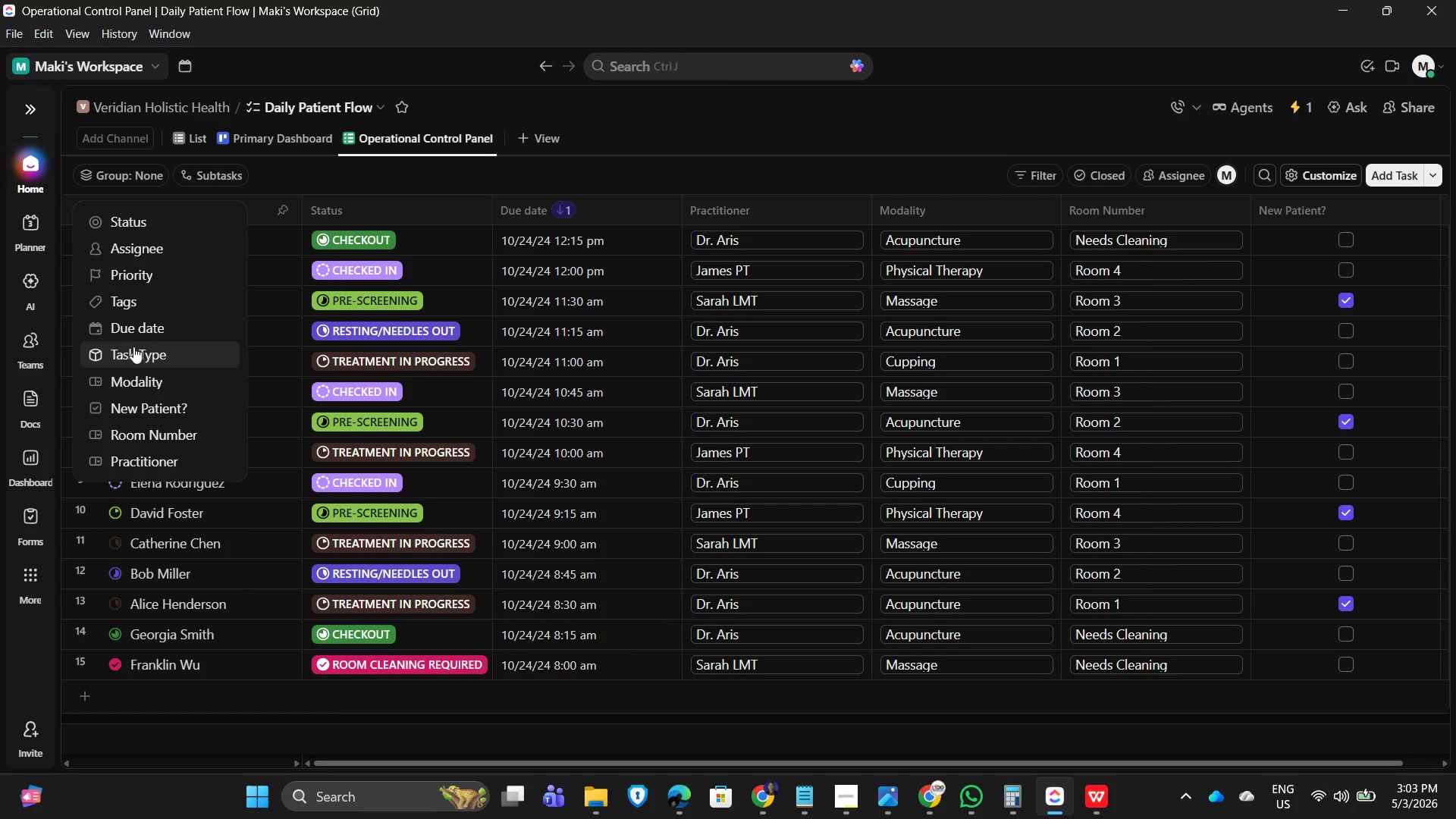 
left_click([144, 333])
 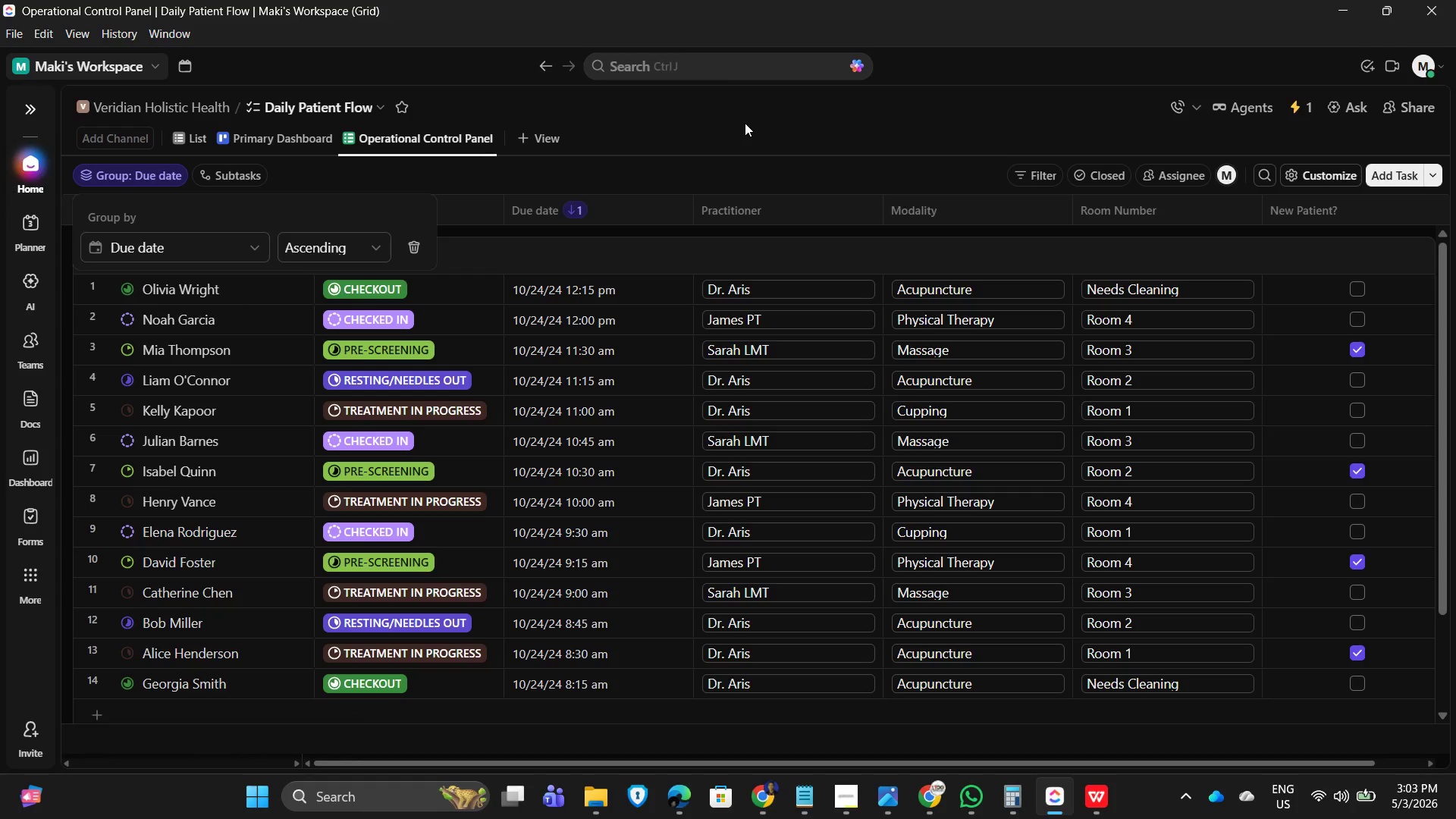 
wait(21.36)
 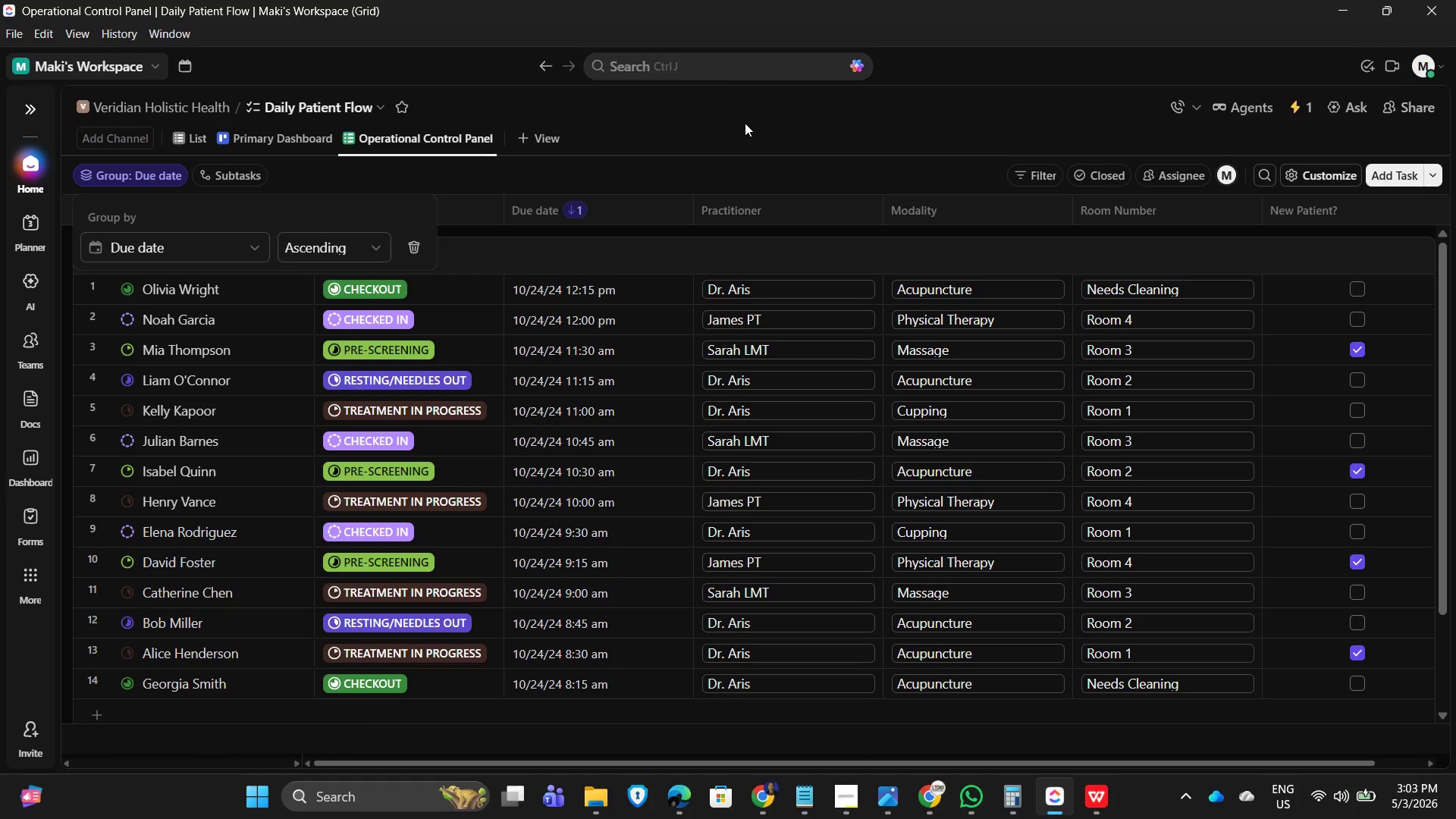 
scroll: coordinate [284, 525], scroll_direction: down, amount: 5.0
 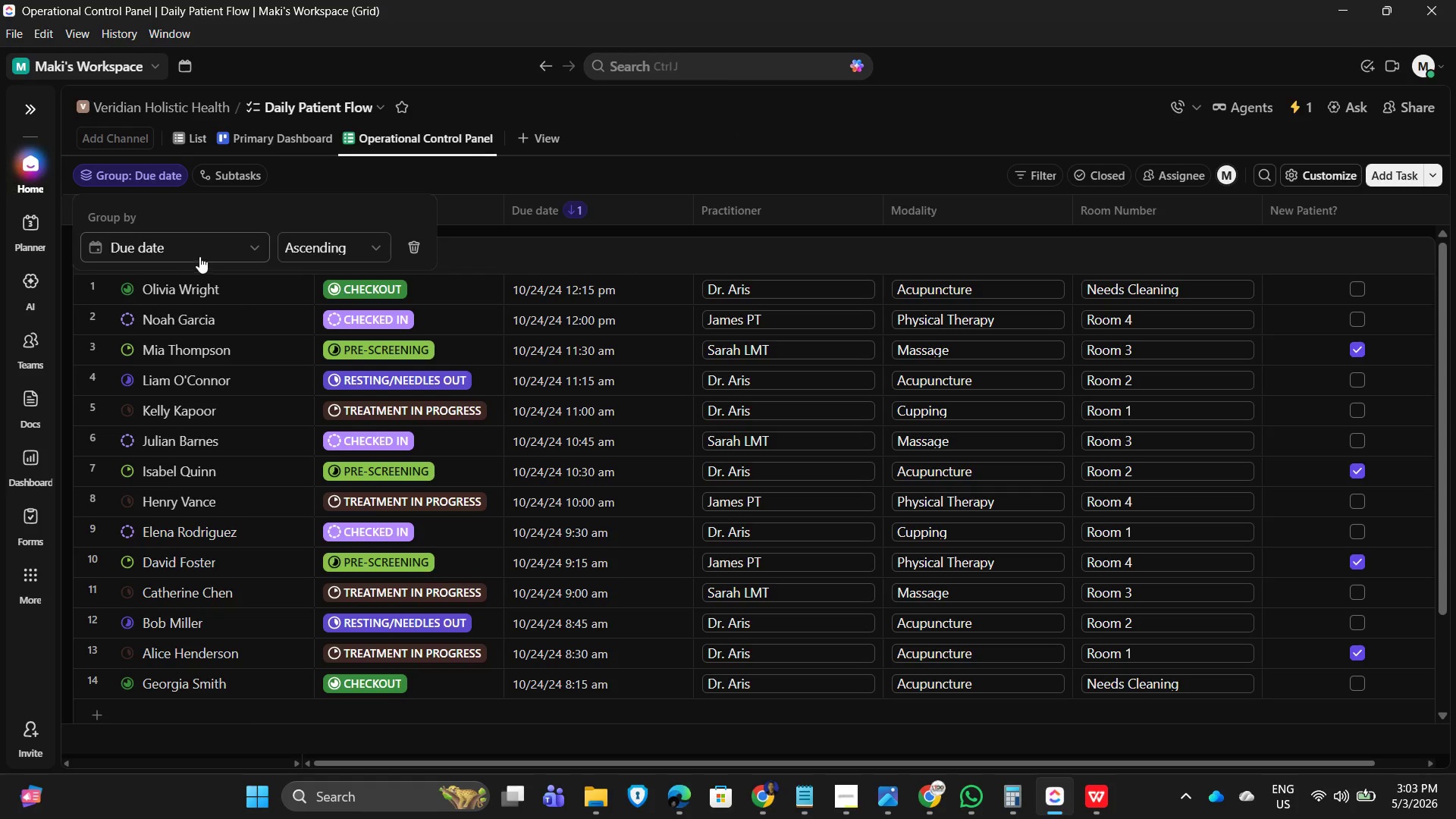 
left_click([223, 249])
 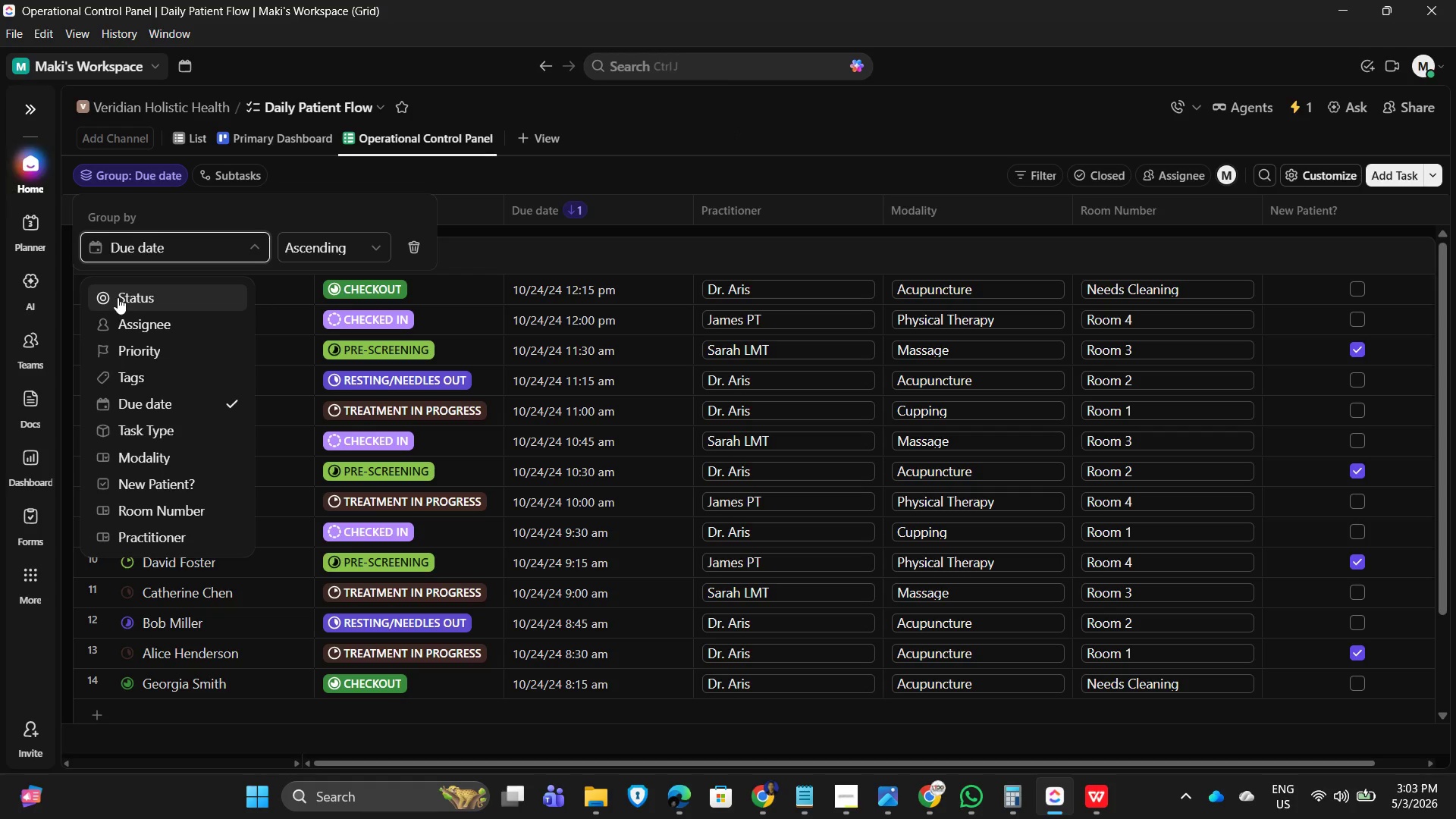 
left_click([118, 297])
 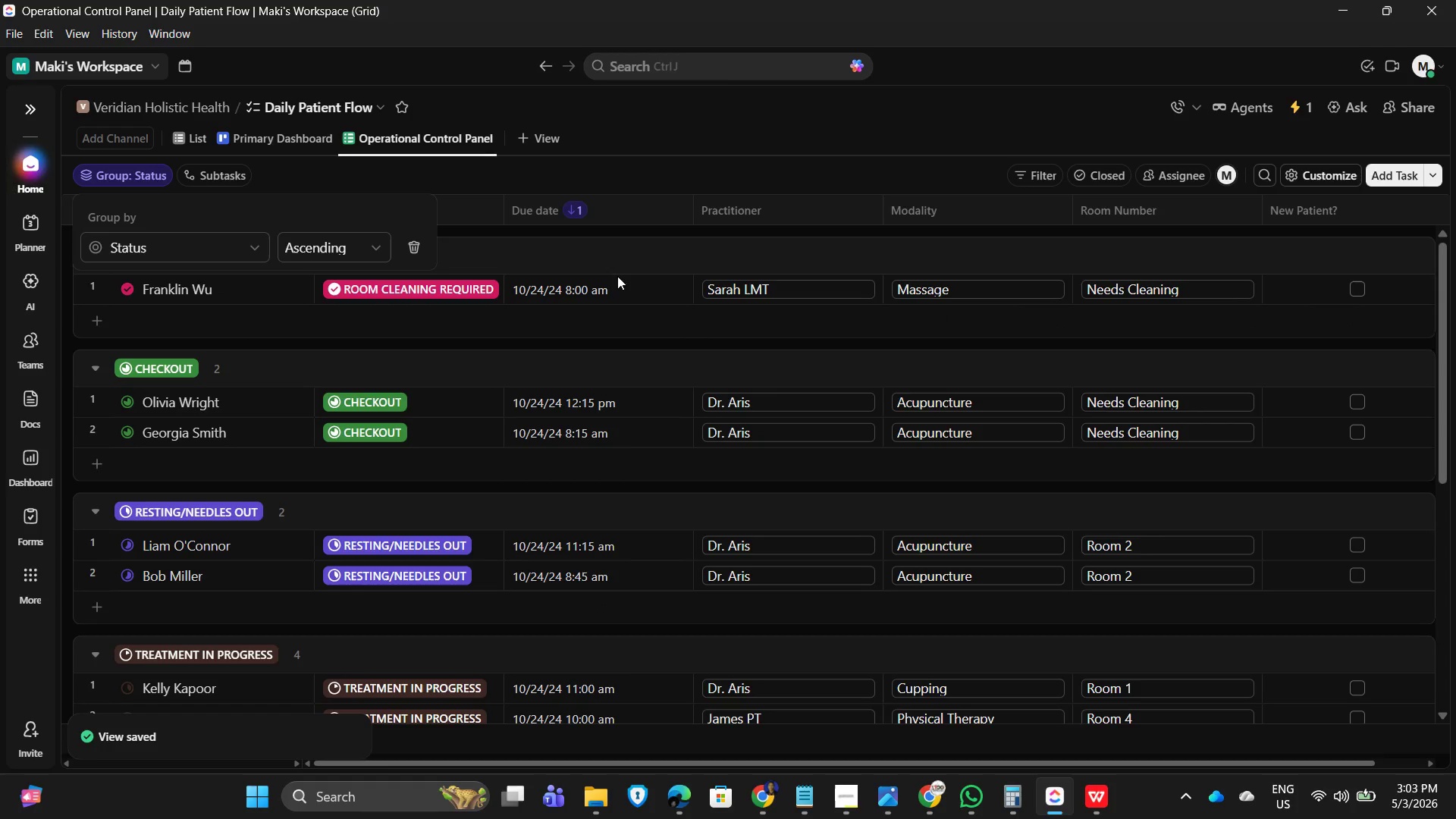 
scroll: coordinate [623, 428], scroll_direction: up, amount: 3.0
 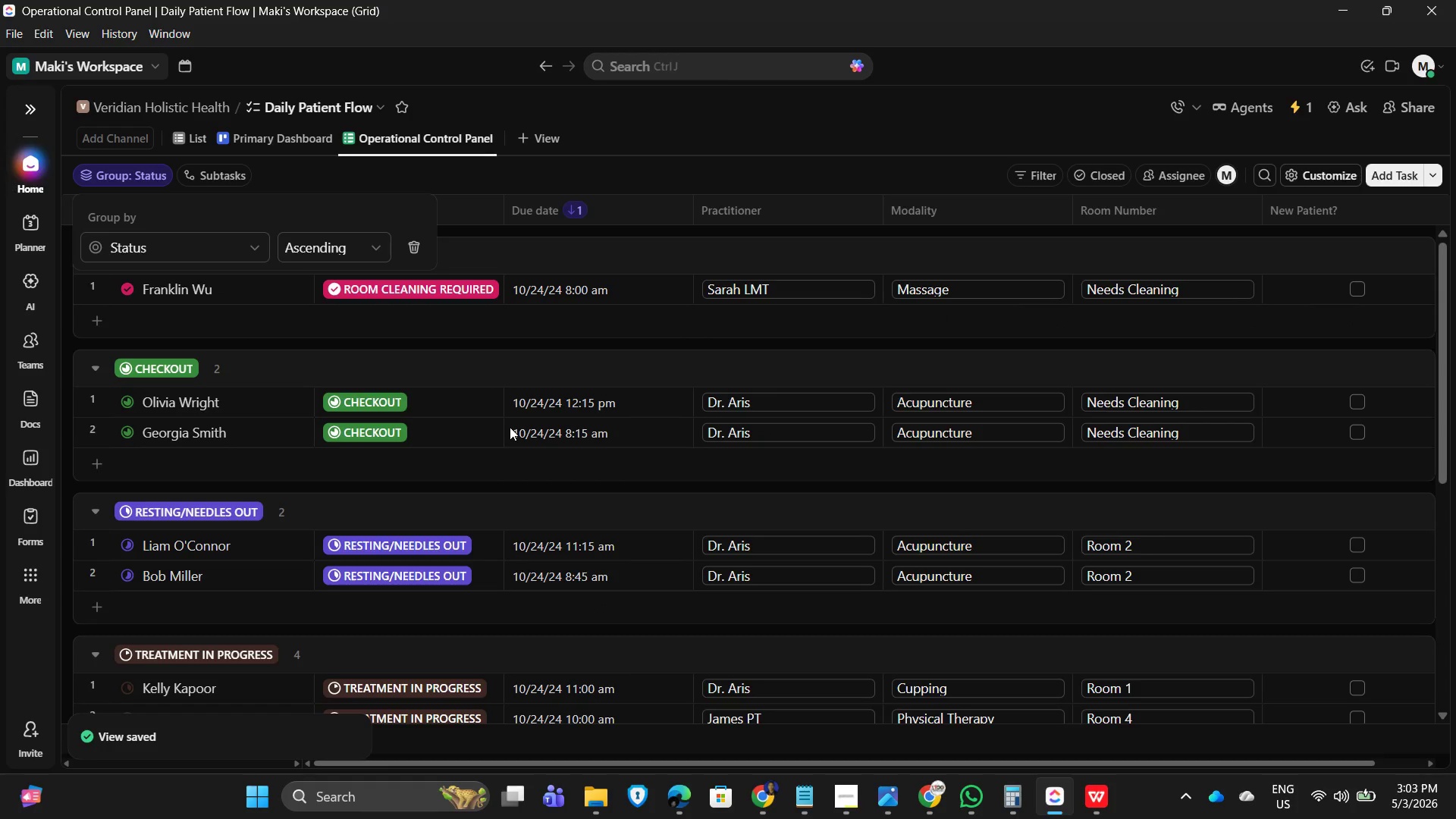 
scroll: coordinate [381, 589], scroll_direction: down, amount: 11.0
 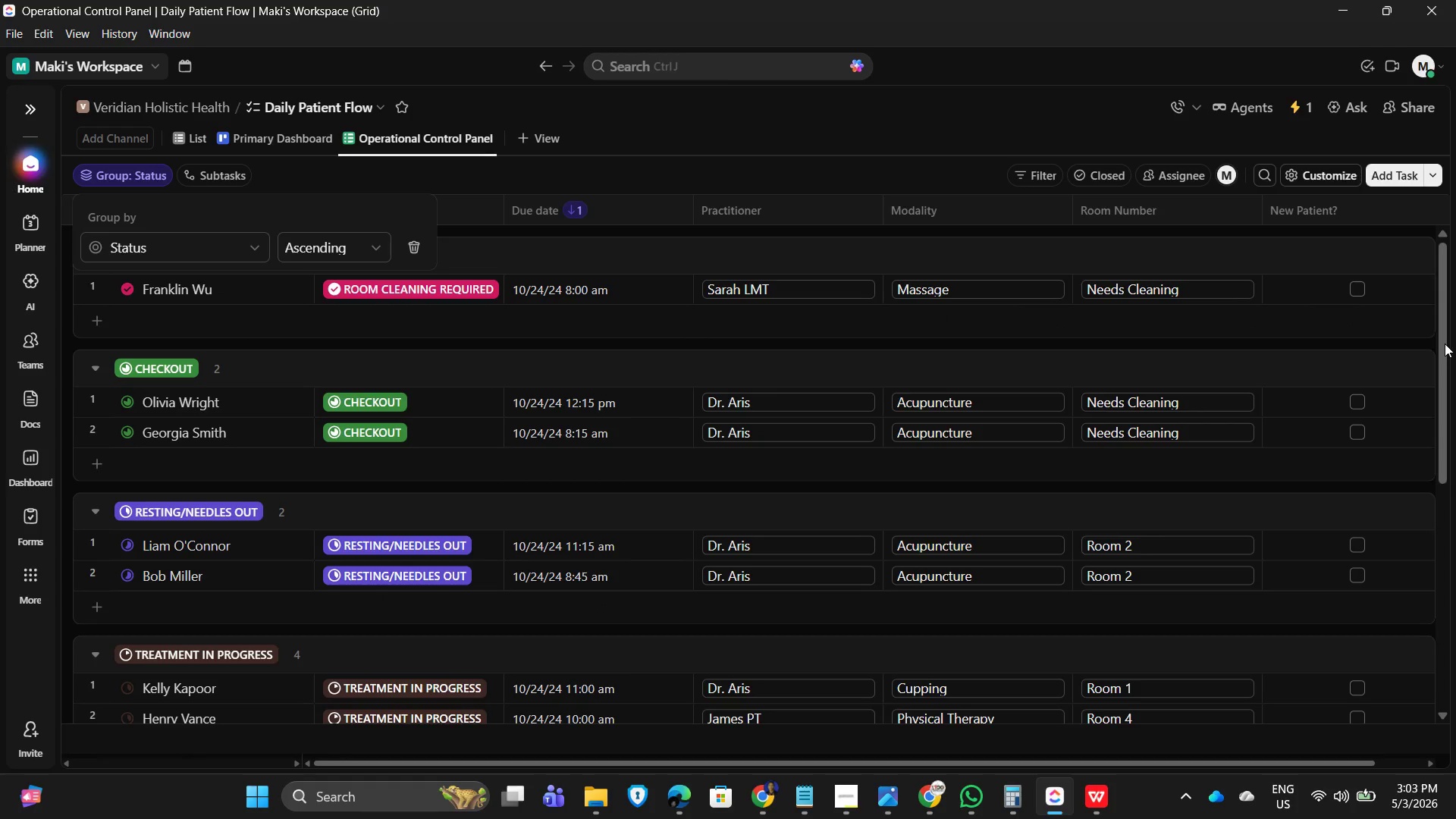 
left_click_drag(start_coordinate=[1445, 340], to_coordinate=[1438, 387])
 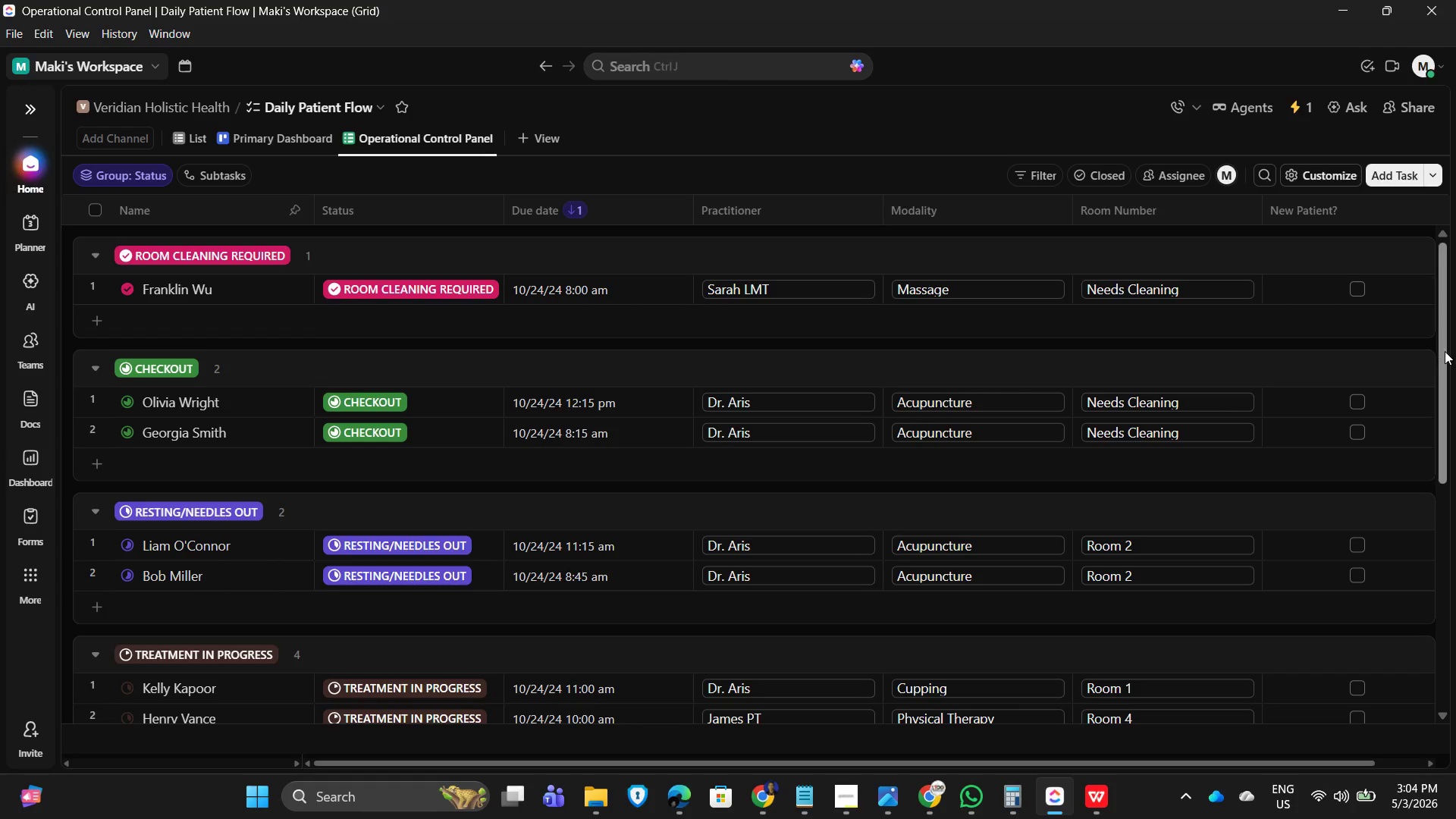 
left_click_drag(start_coordinate=[1446, 351], to_coordinate=[1455, 257])
 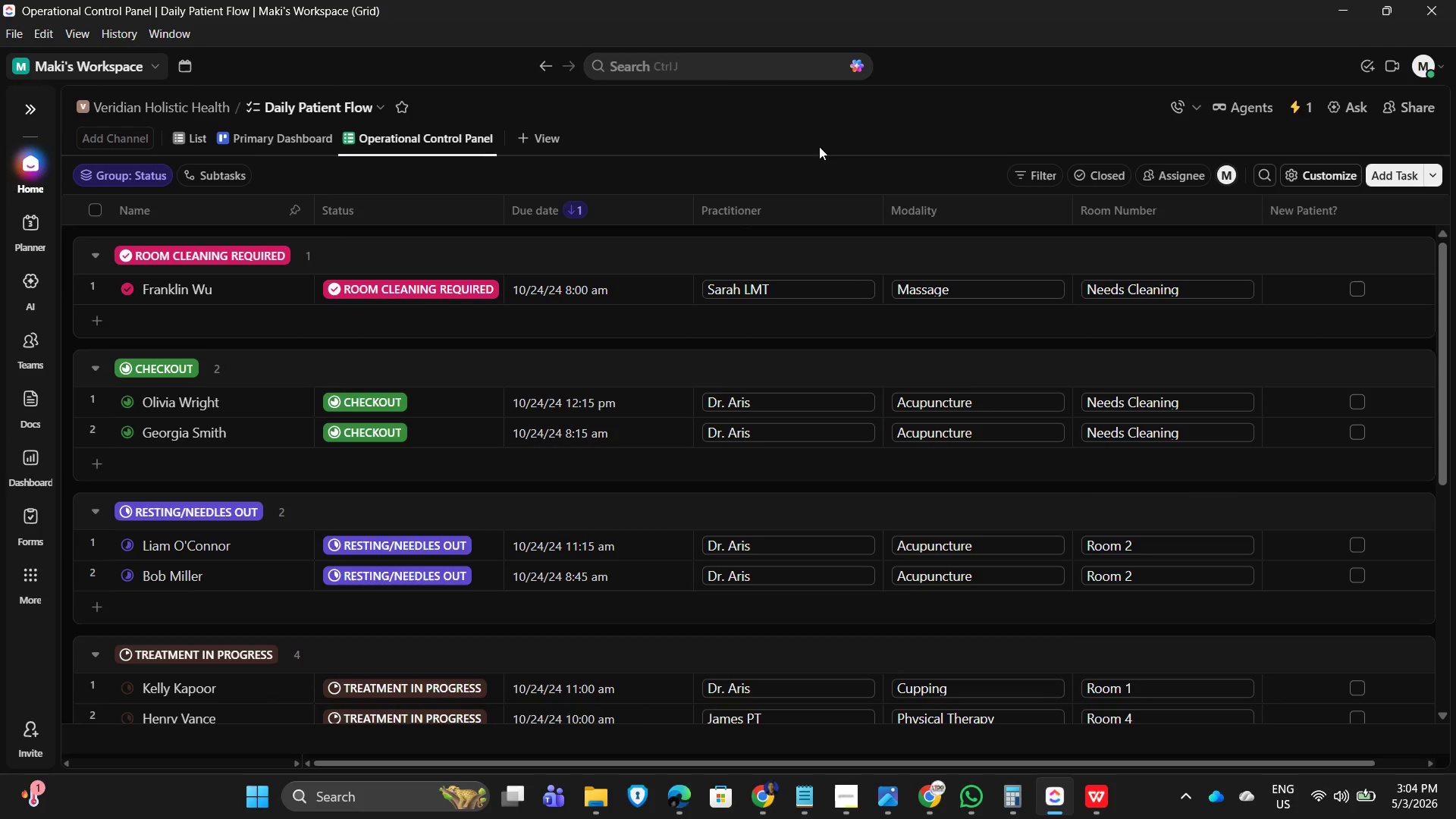 
left_click([781, 156])
 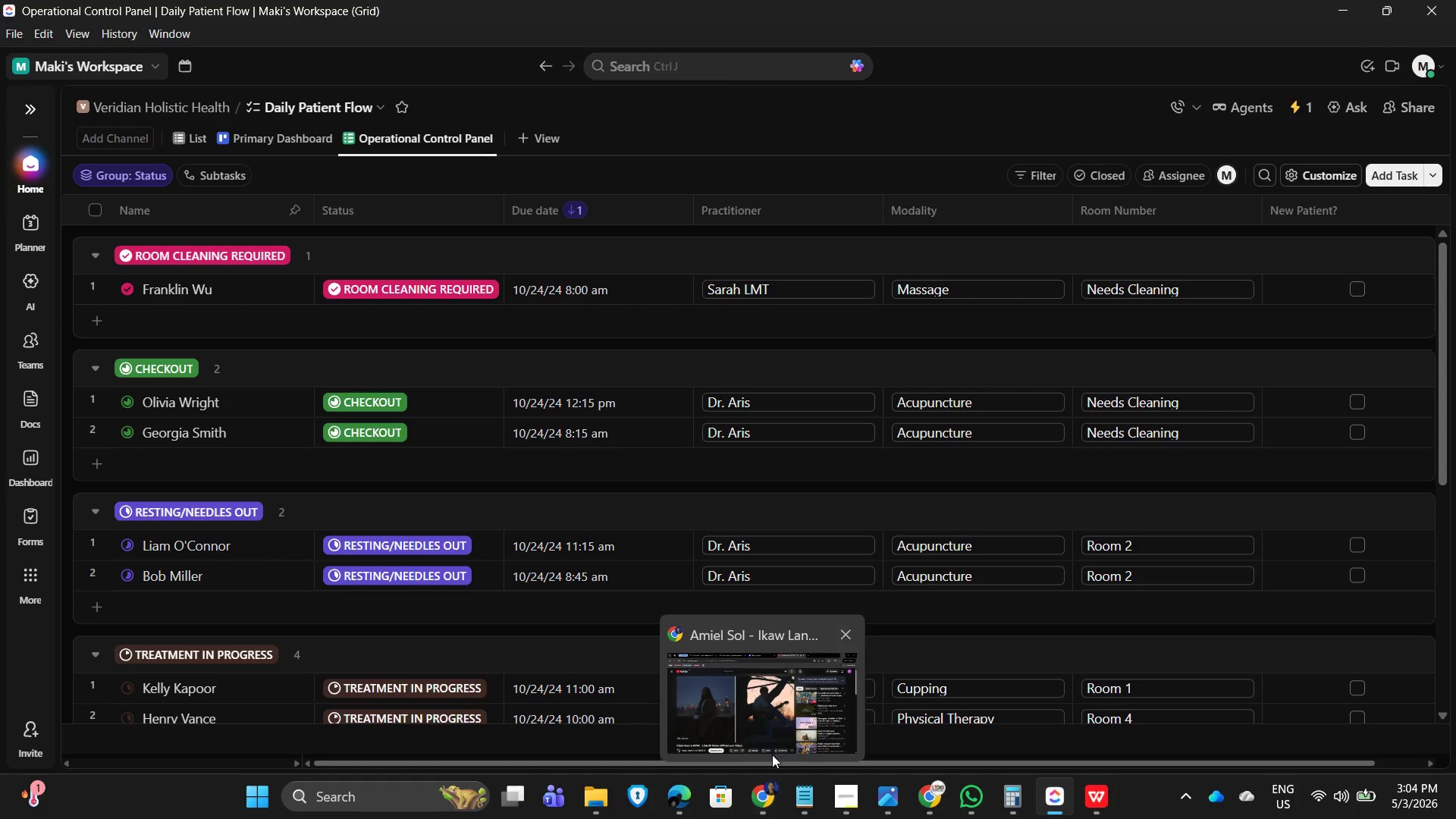 
left_click([845, 801])